 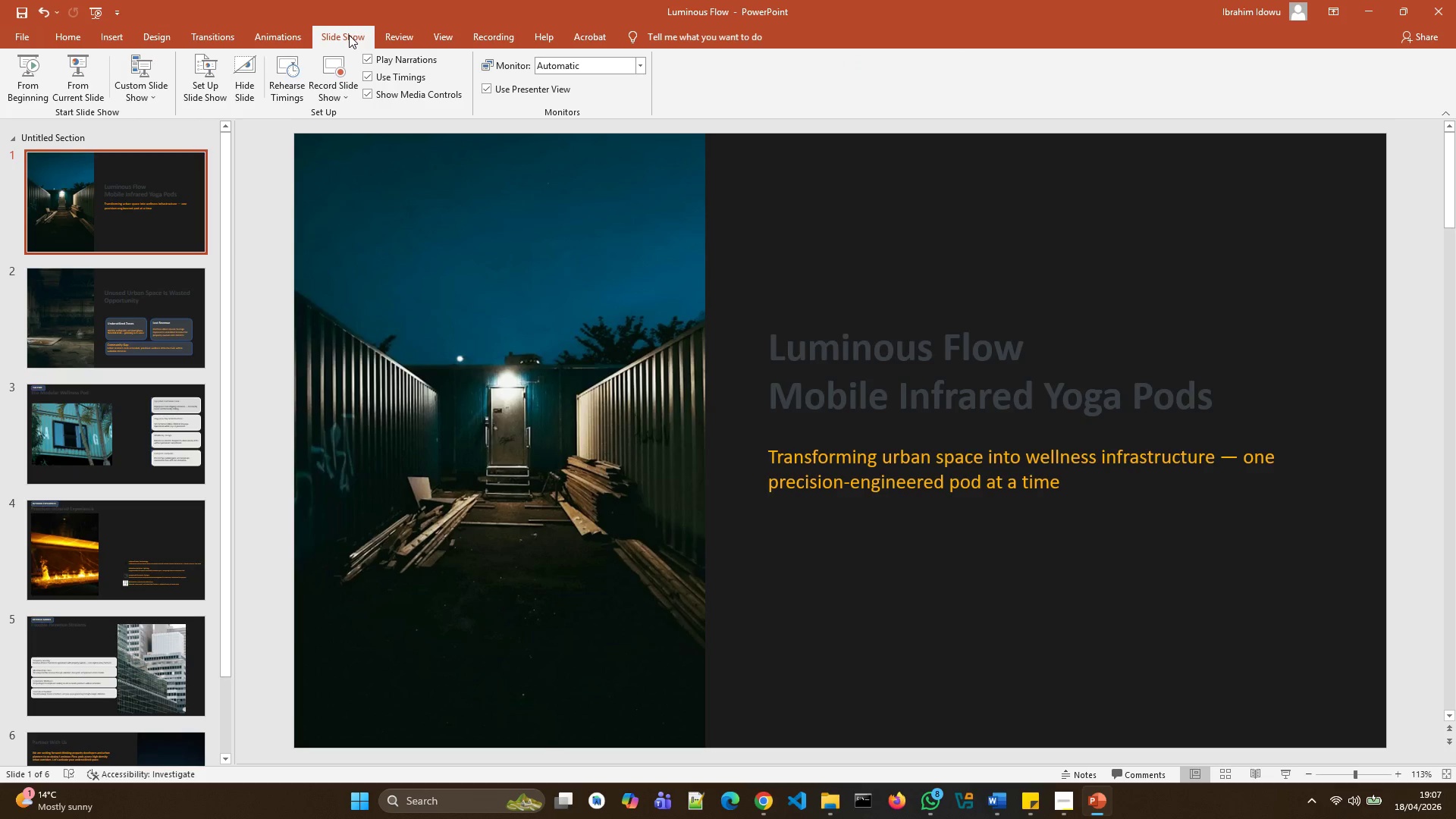 
left_click([30, 36])
 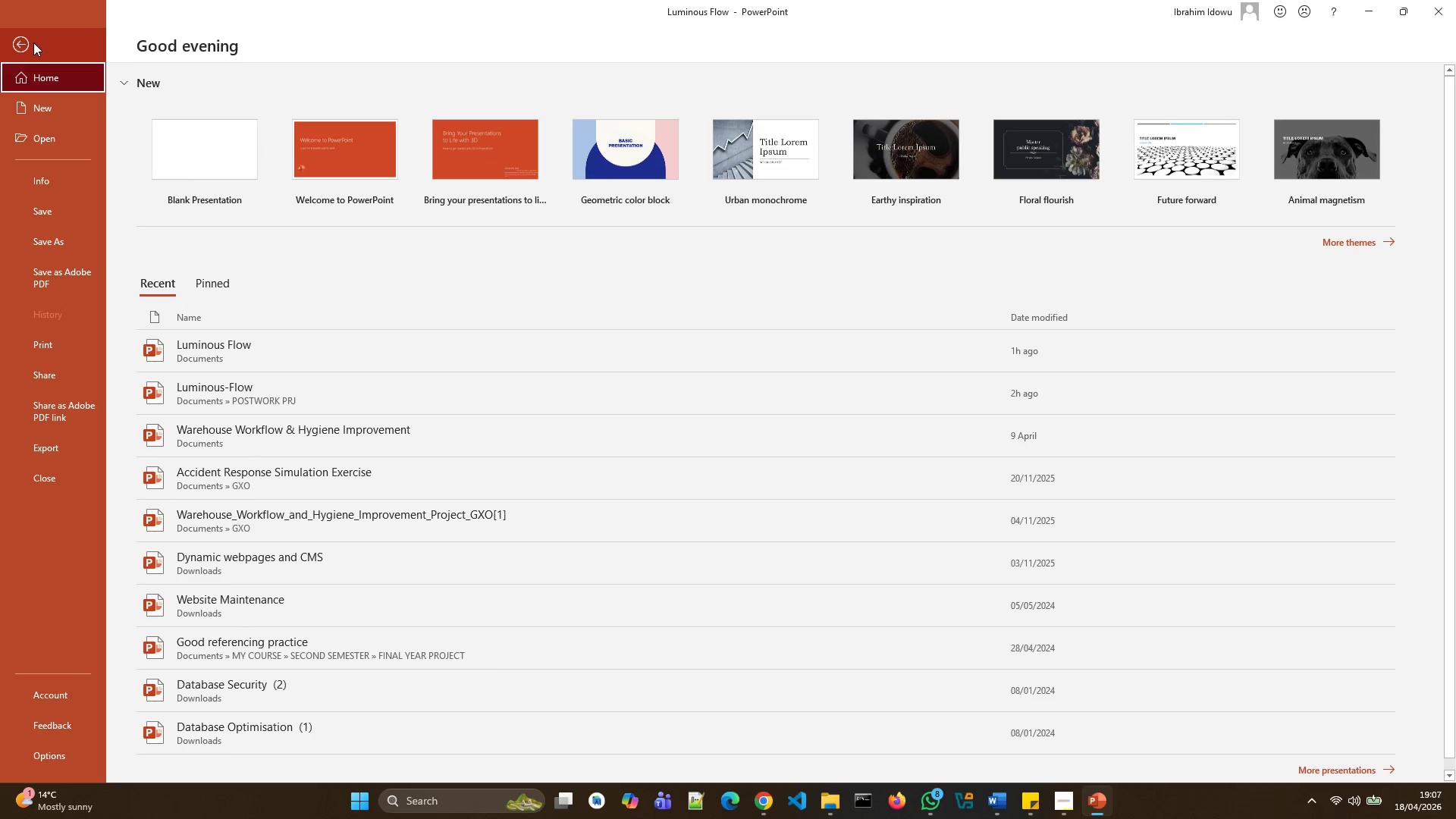 
left_click([17, 37])
 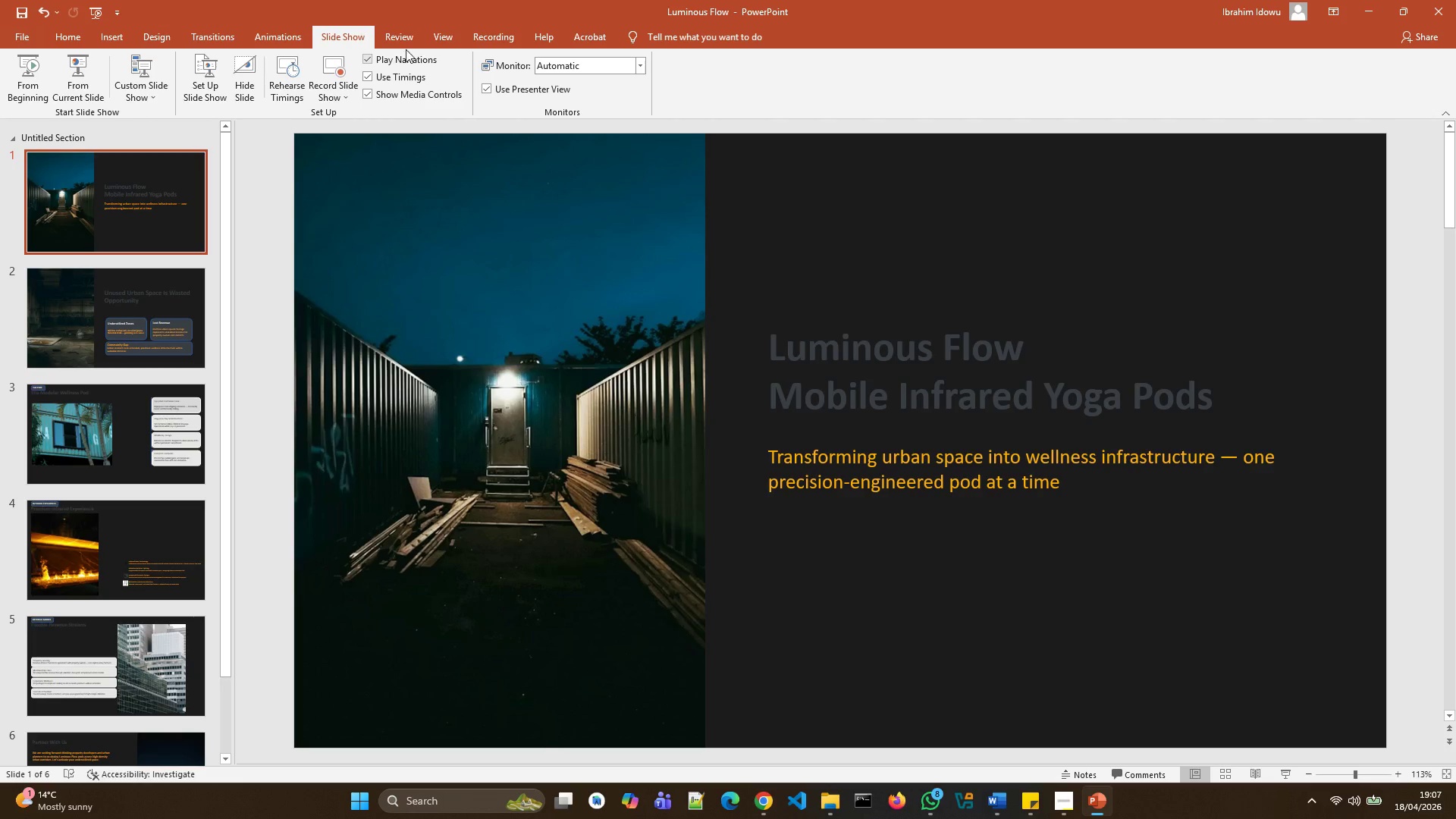 
left_click([439, 35])
 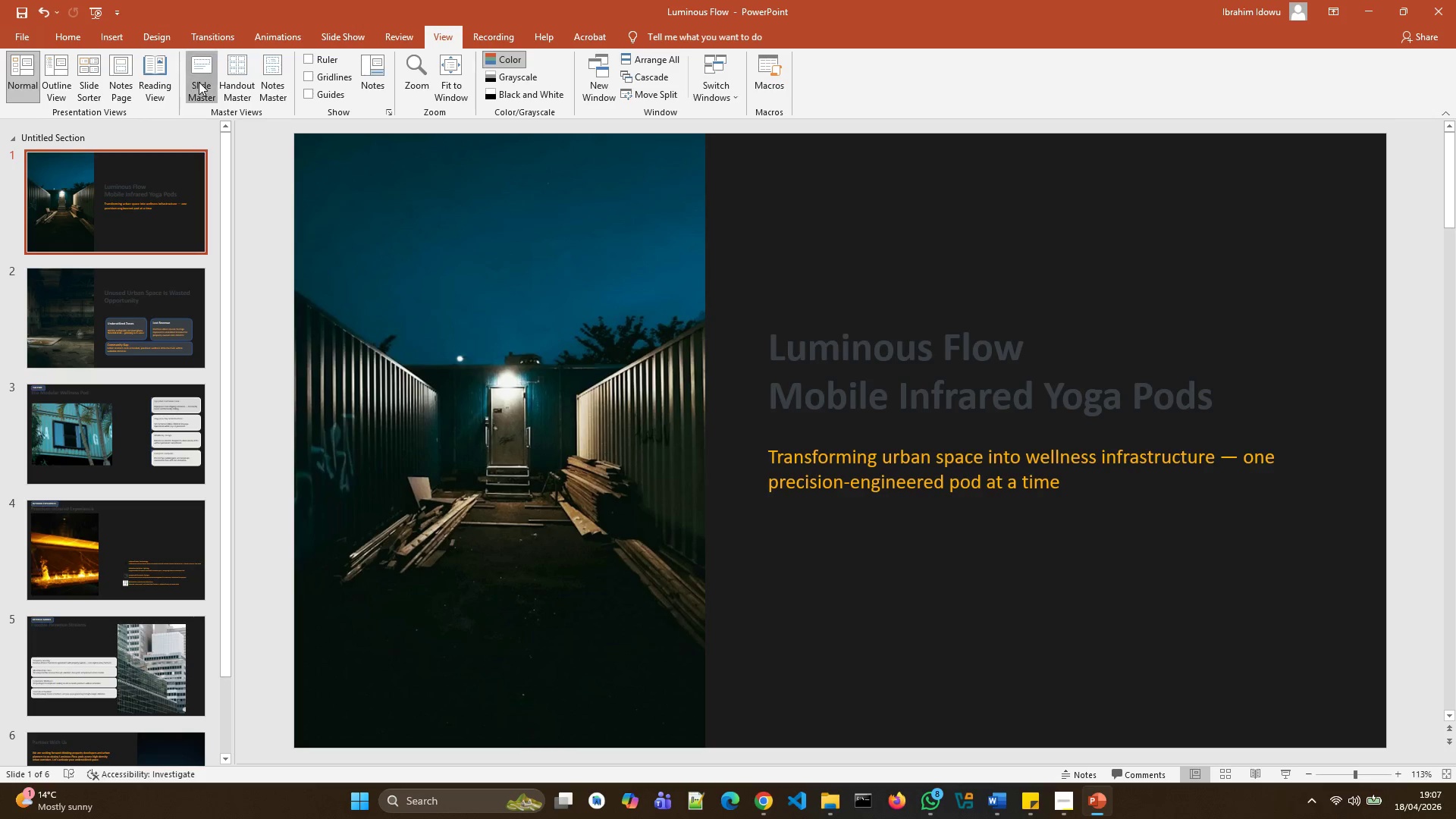 
wait(5.02)
 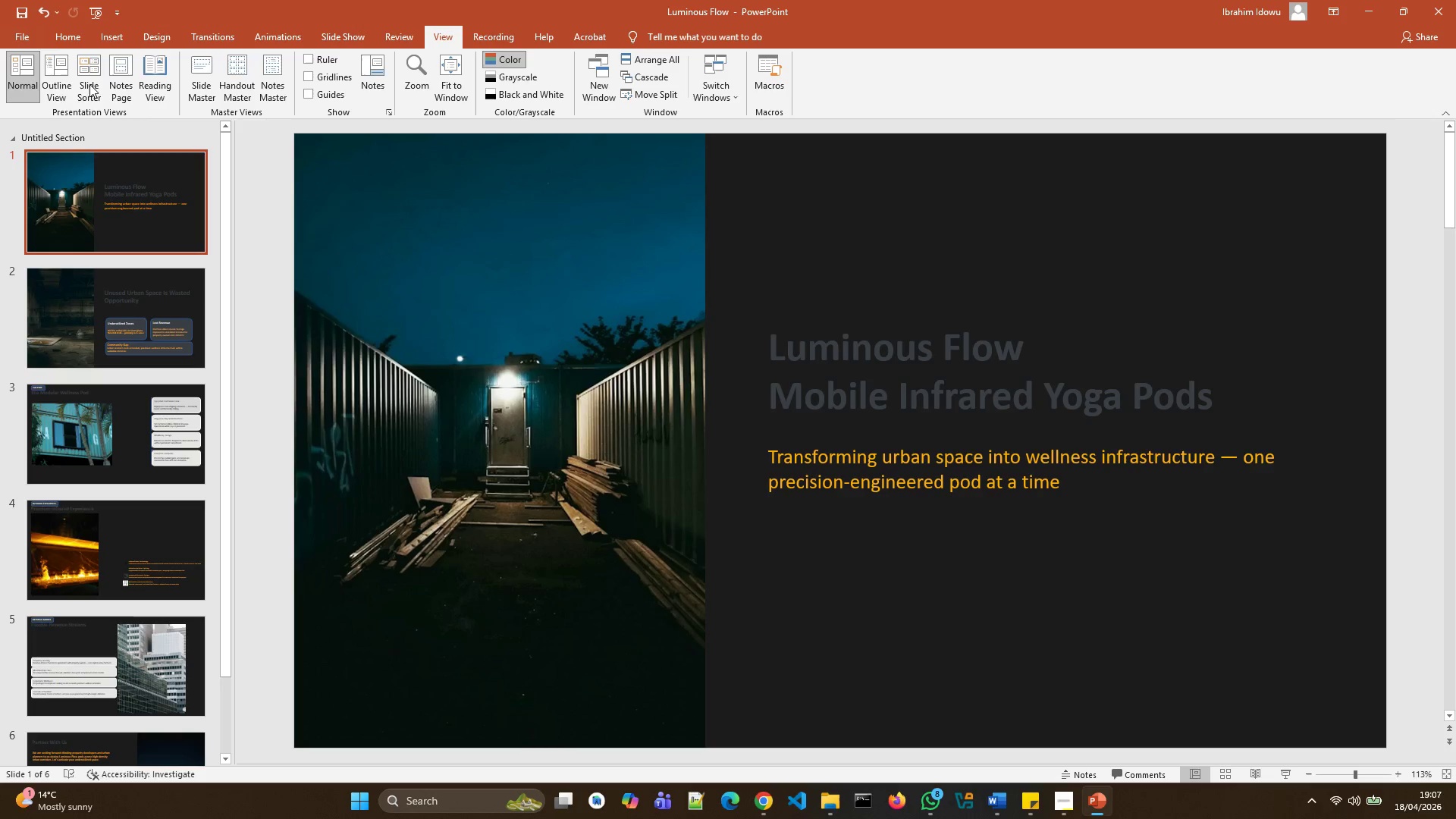 
scroll: coordinate [447, 346], scroll_direction: up, amount: 13.0
 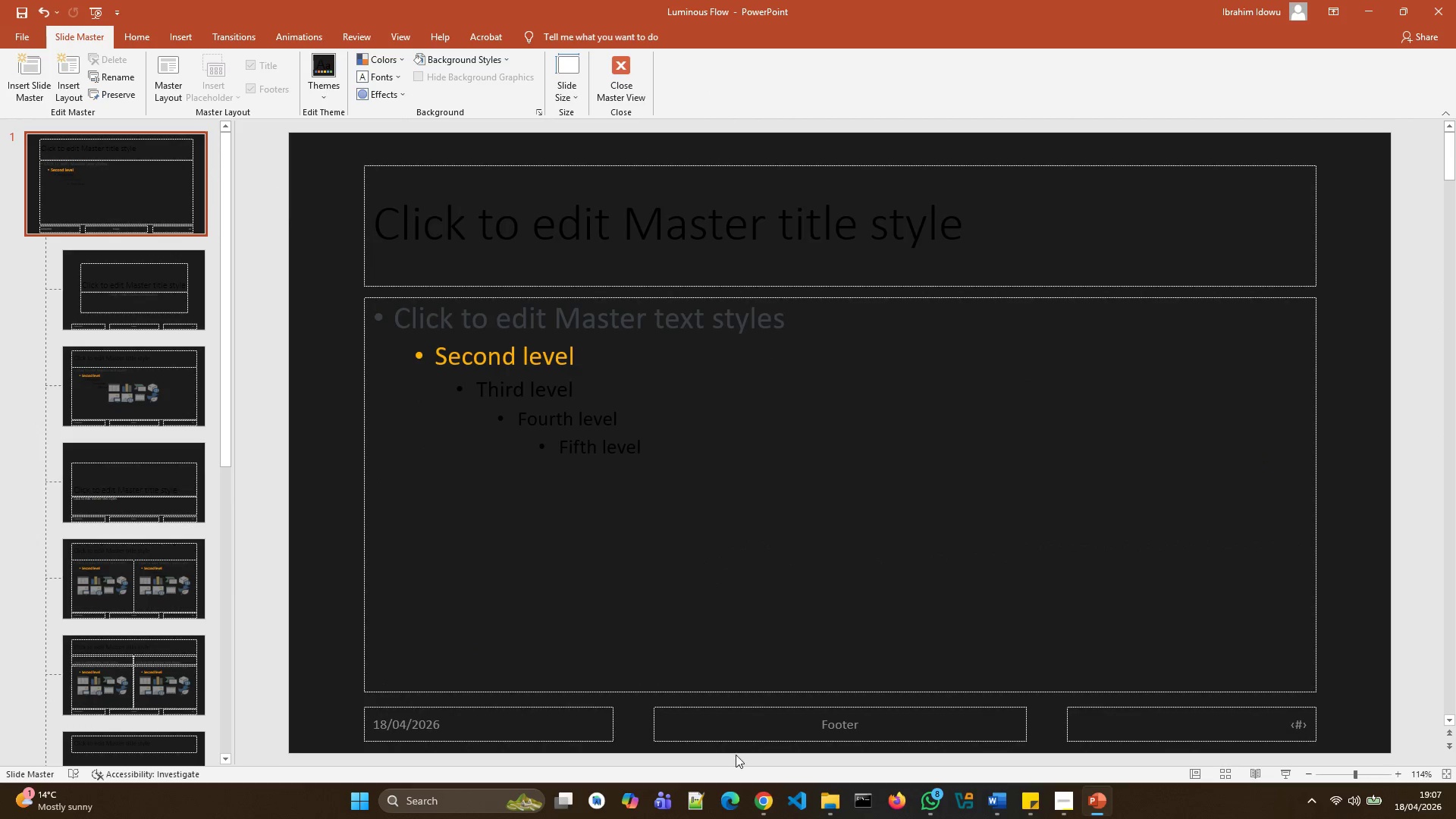 
left_click([446, 798])
 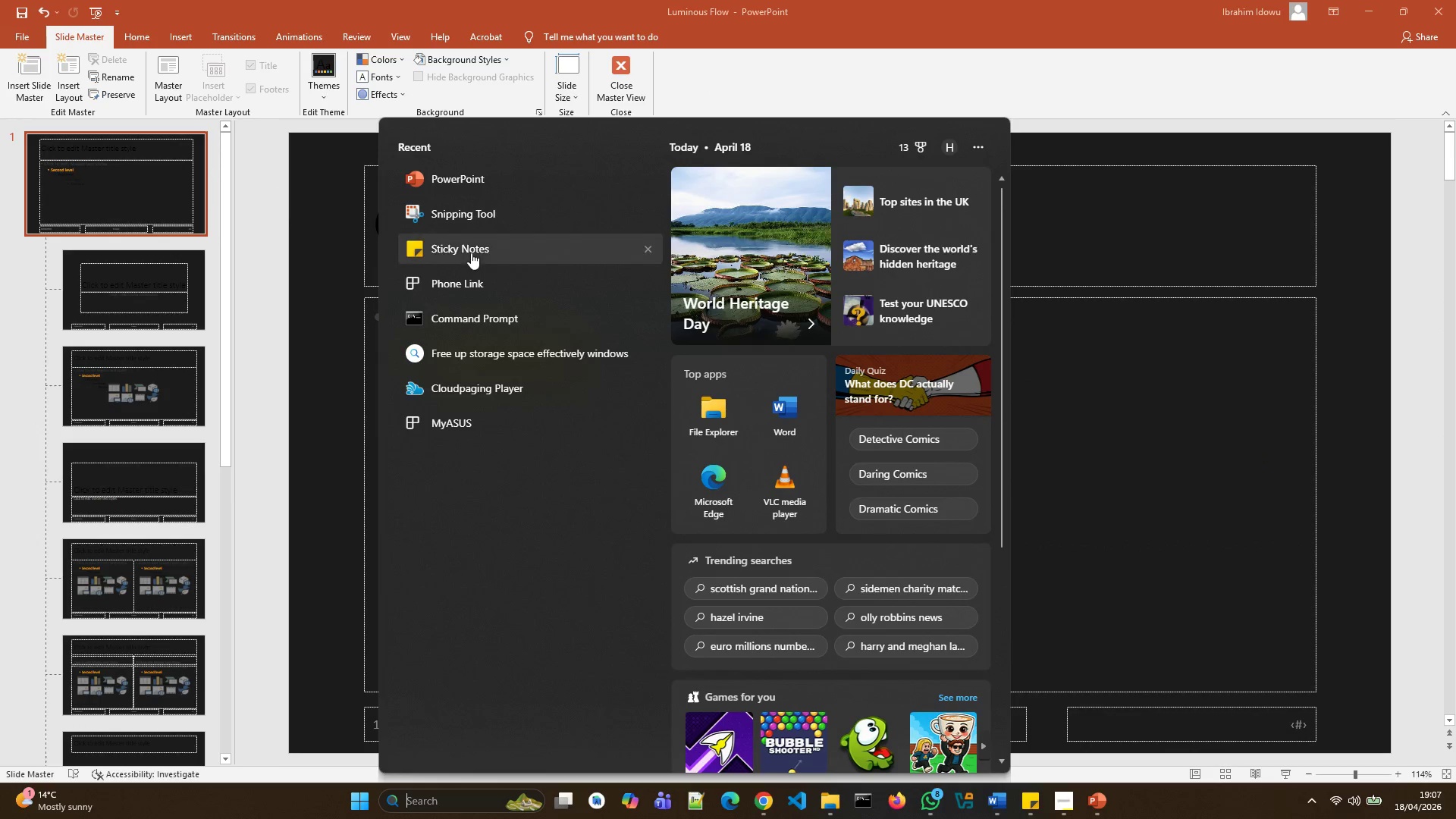 
left_click([470, 221])
 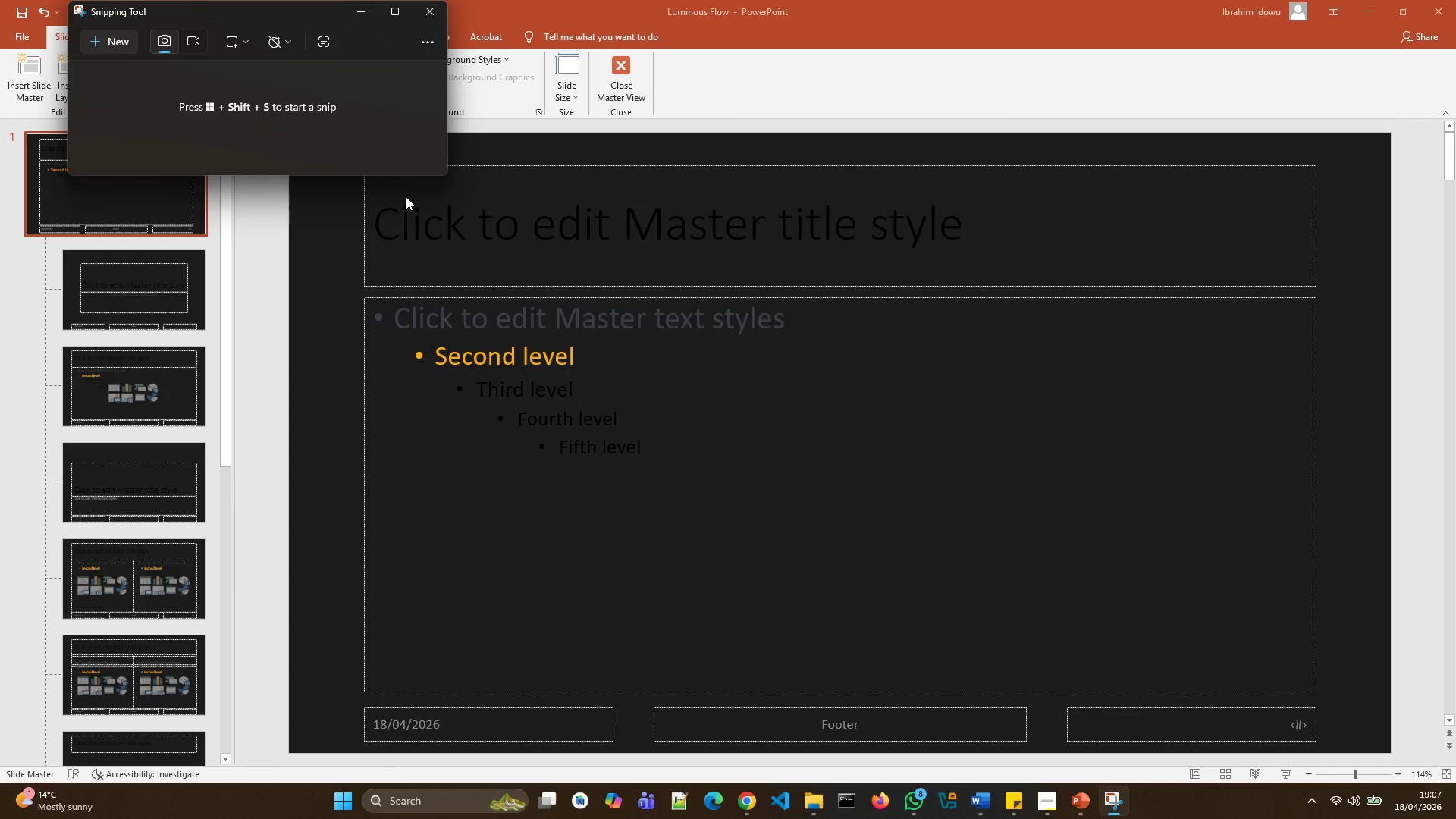 
left_click([113, 44])
 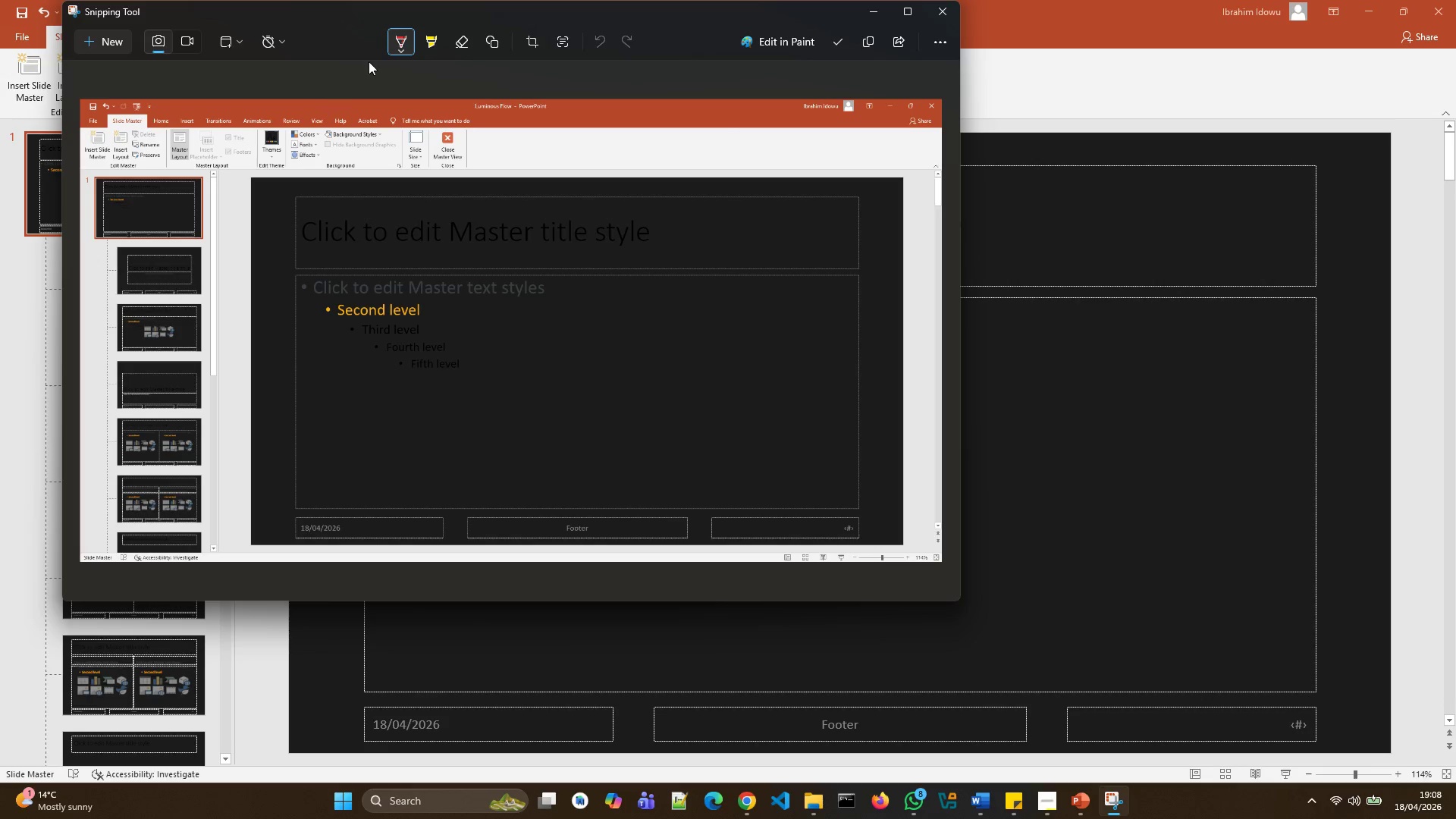 
wait(6.92)
 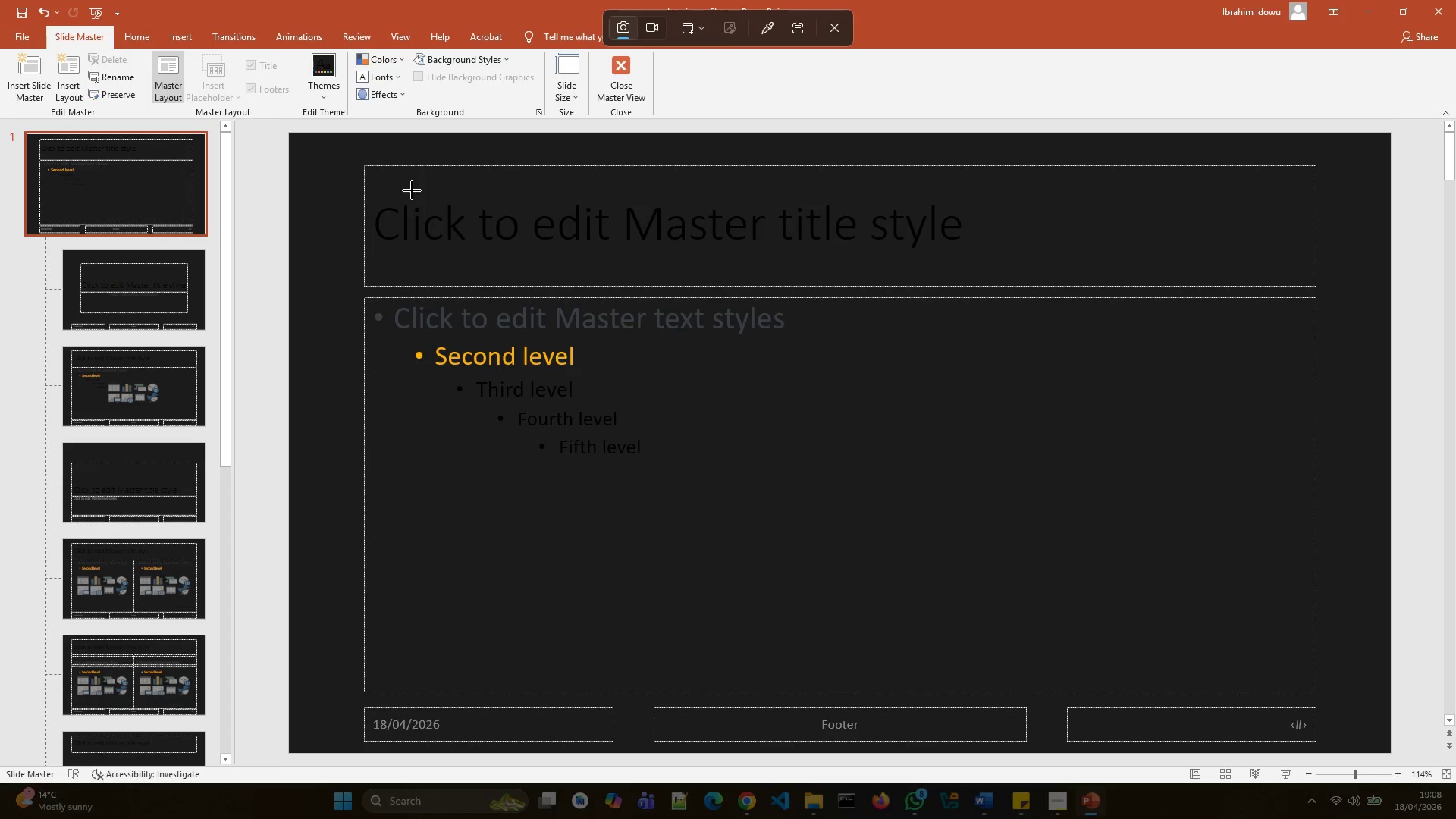 
key(Control+S)
 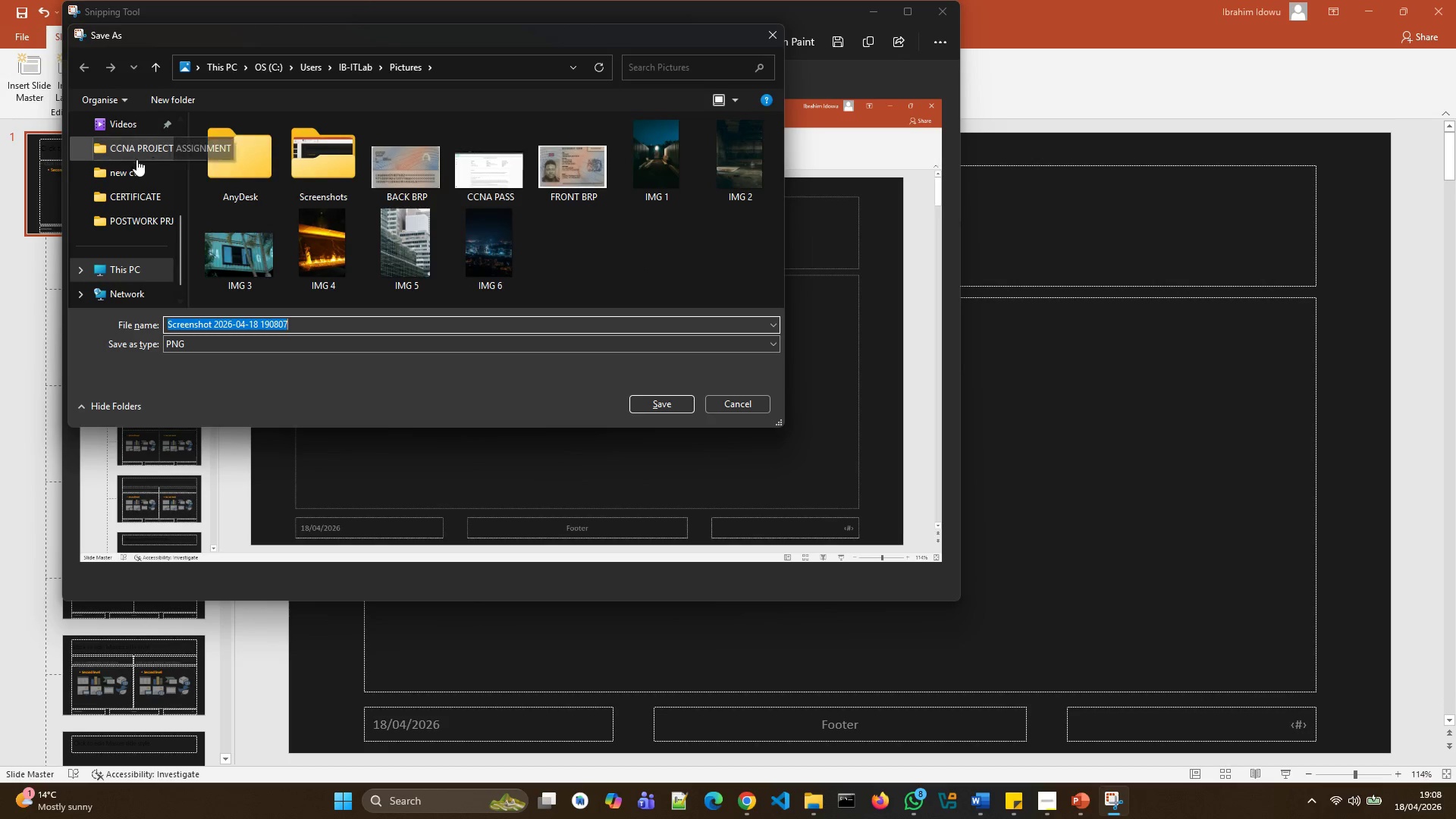 
scroll: coordinate [124, 209], scroll_direction: down, amount: 3.0
 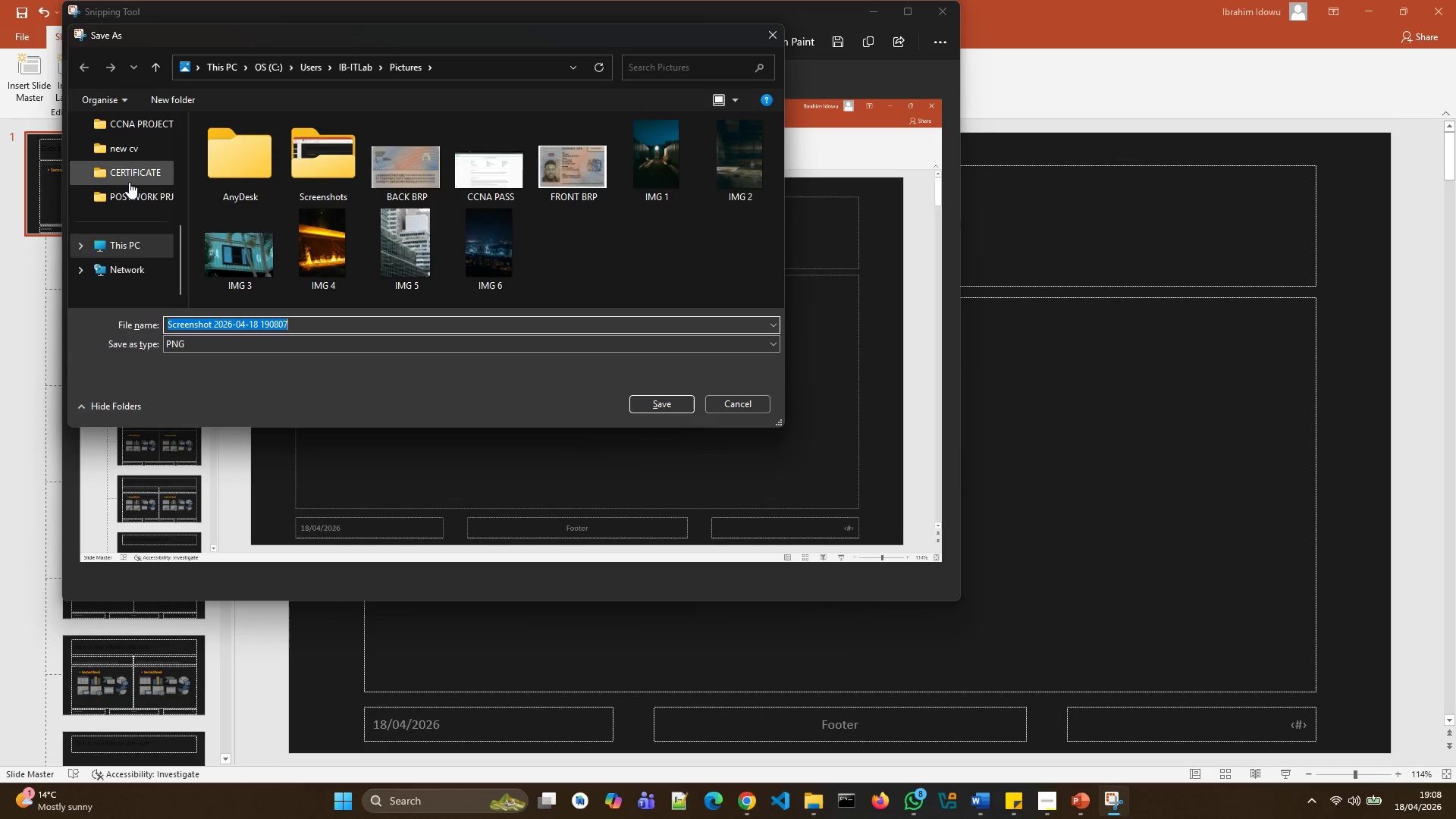 
scroll: coordinate [133, 189], scroll_direction: up, amount: 3.0
 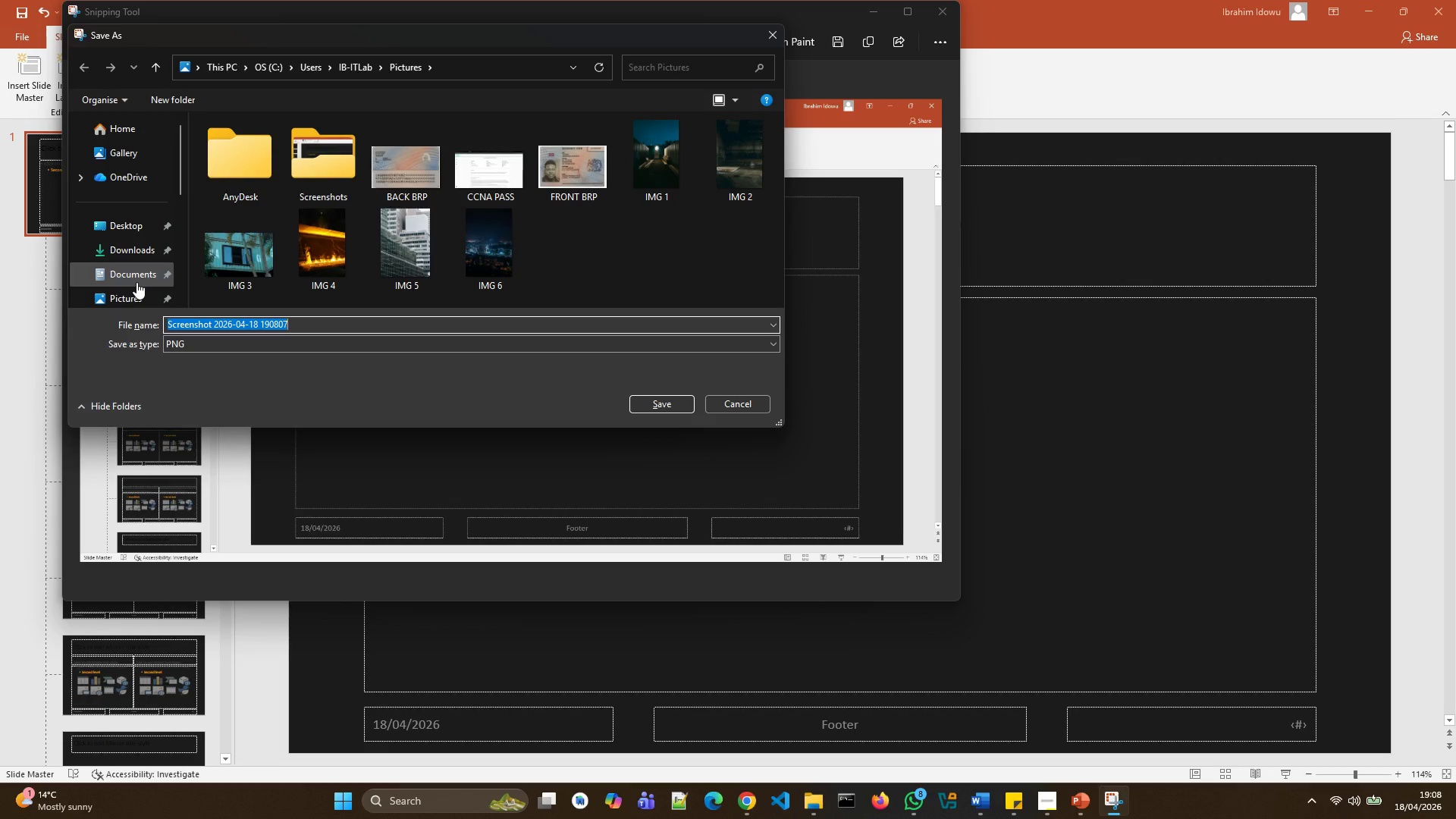 
left_click([136, 276])
 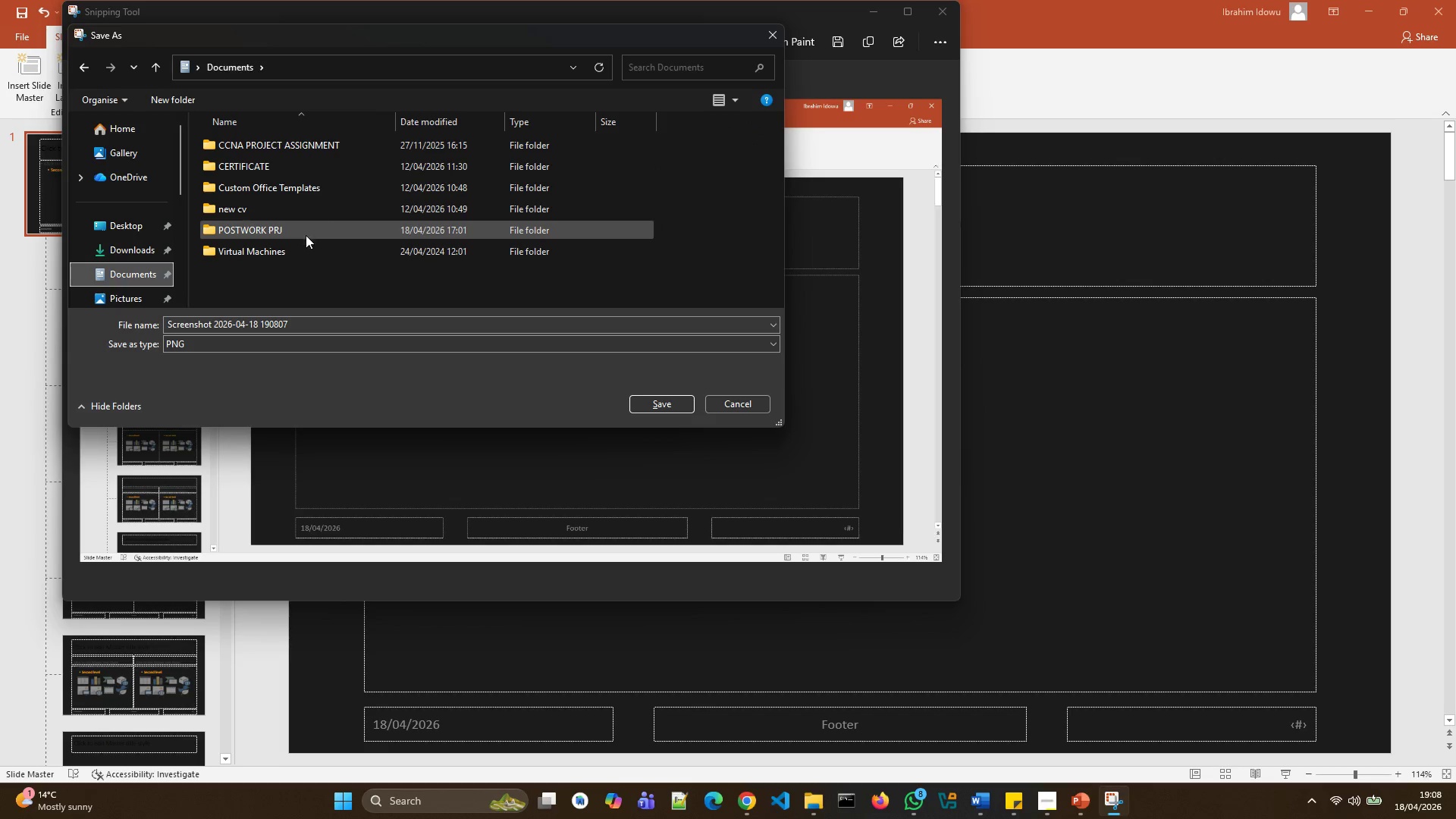 
mouse_move([290, 177])
 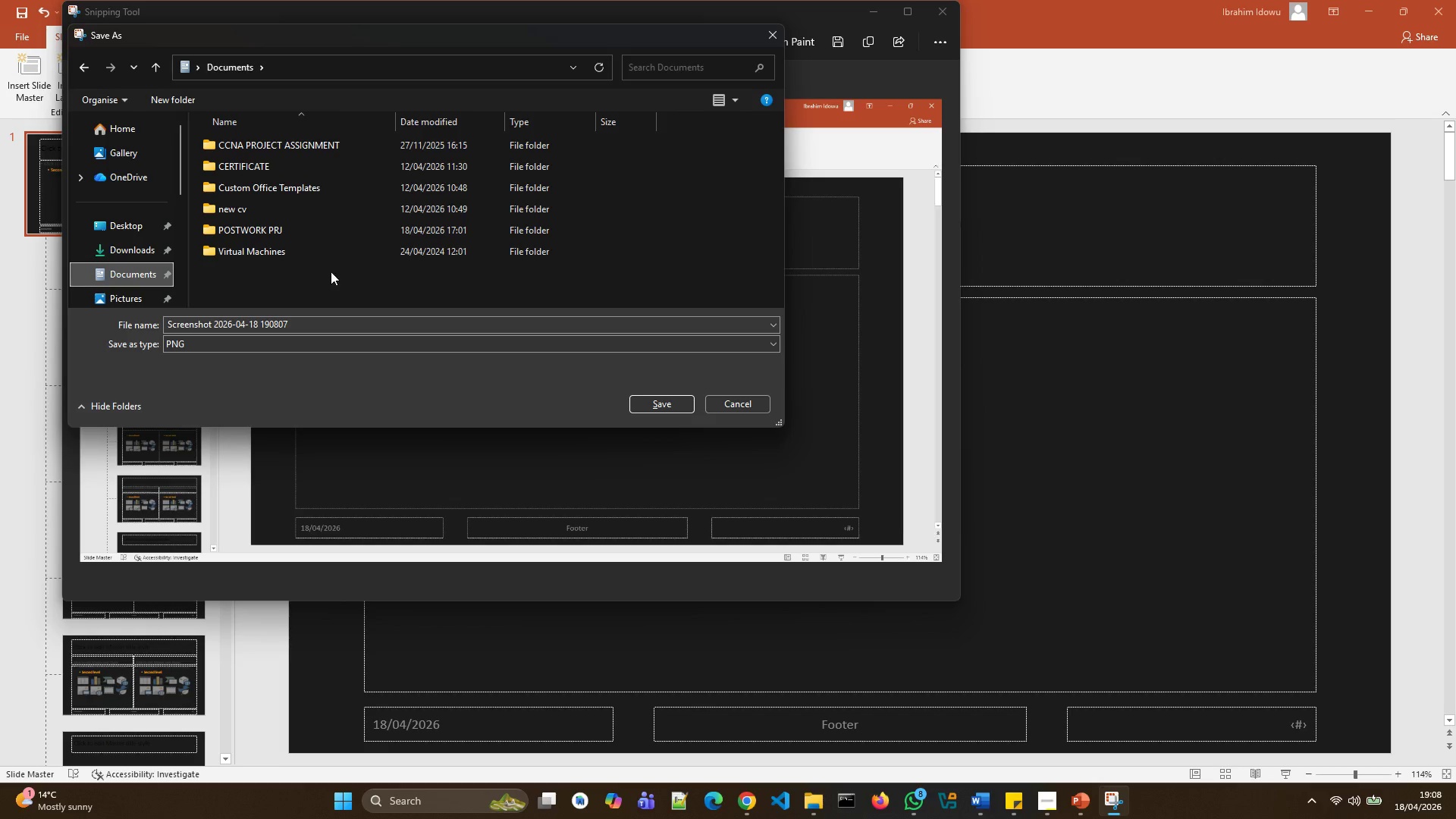 
left_click([425, 318])
 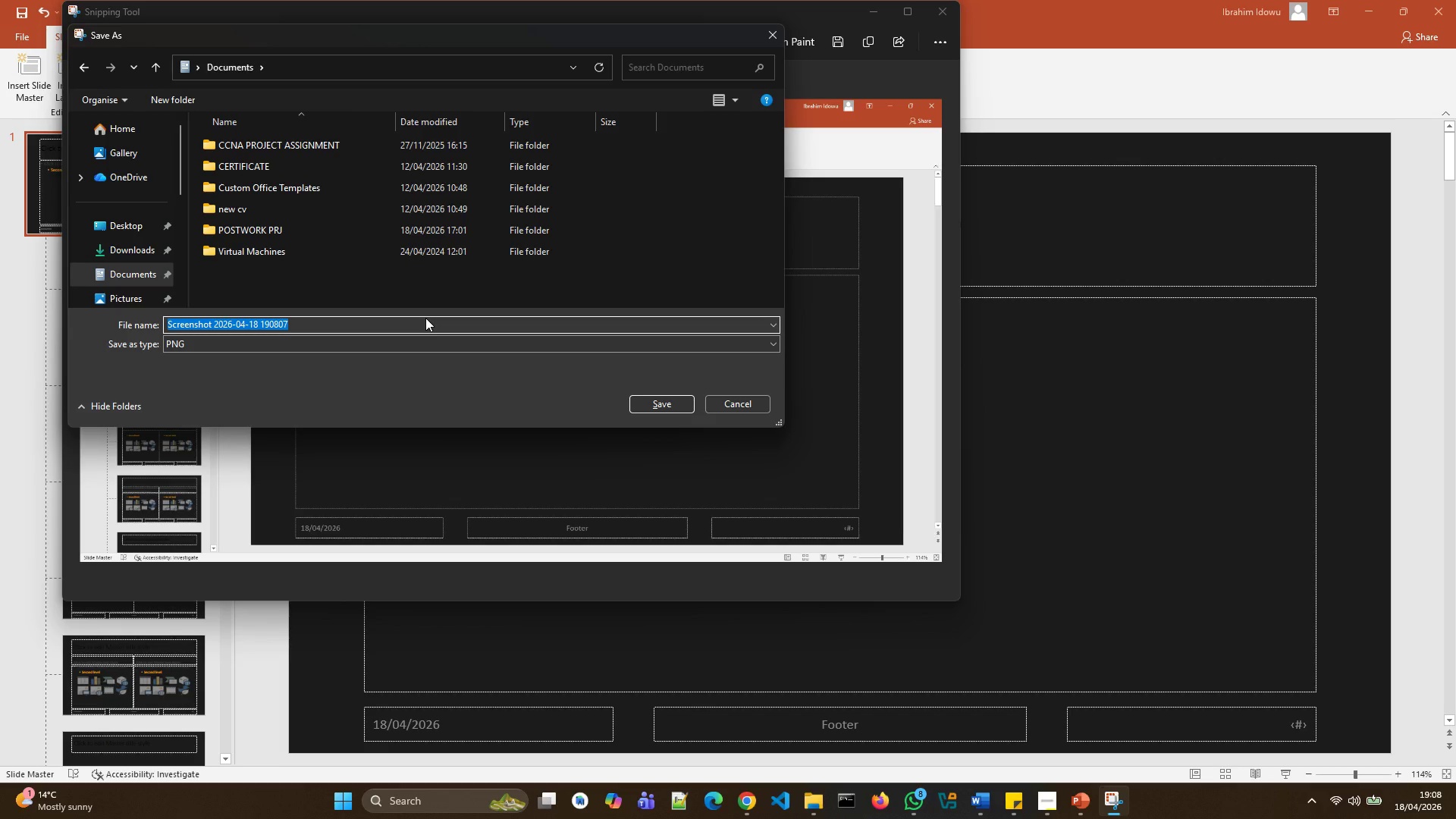 
type(SCREEN SHOT OD)
key(Backspace)
type(S)
key(Backspace)
type(F SLIDE MASTER)
 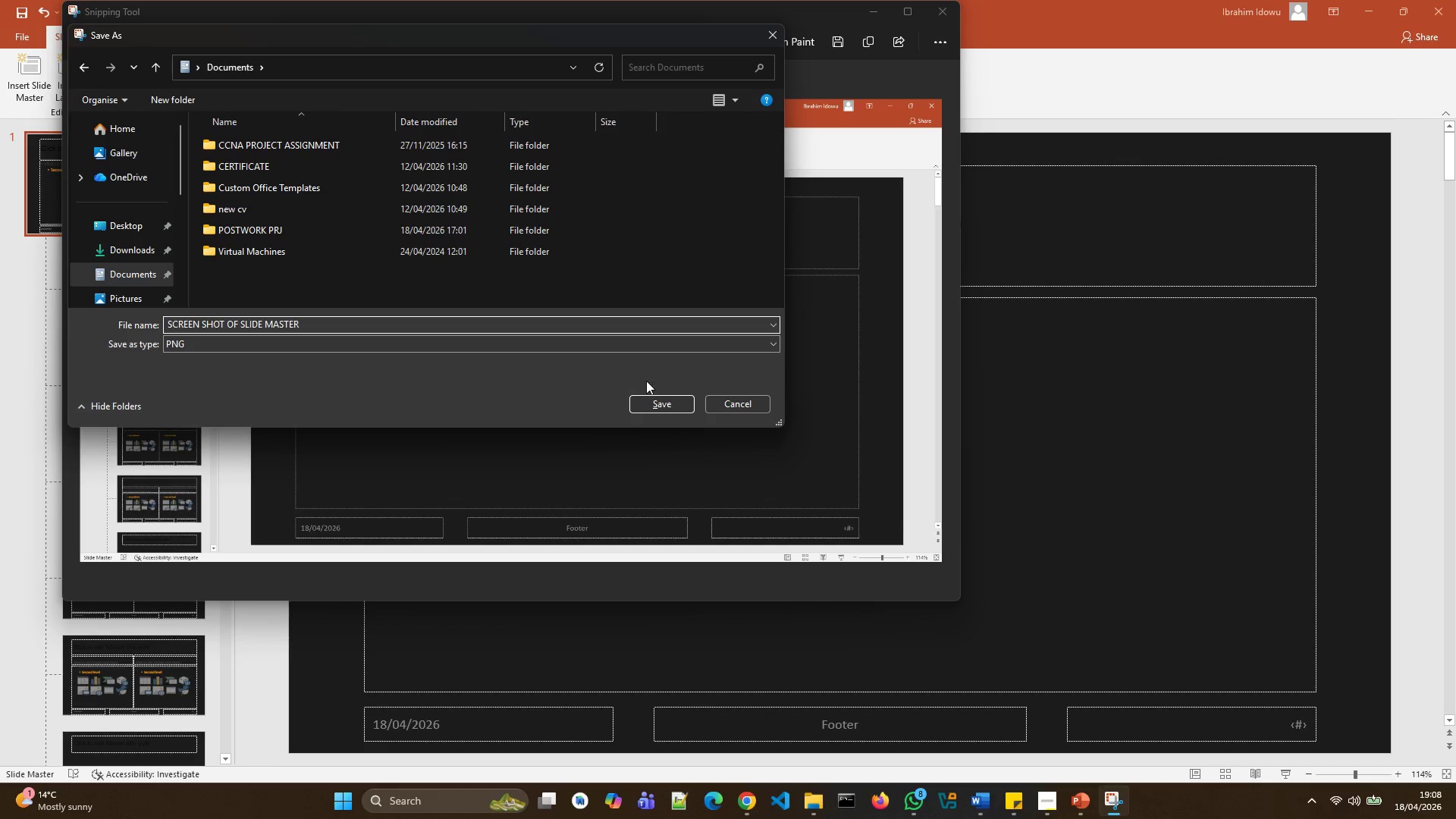 
left_click([658, 405])
 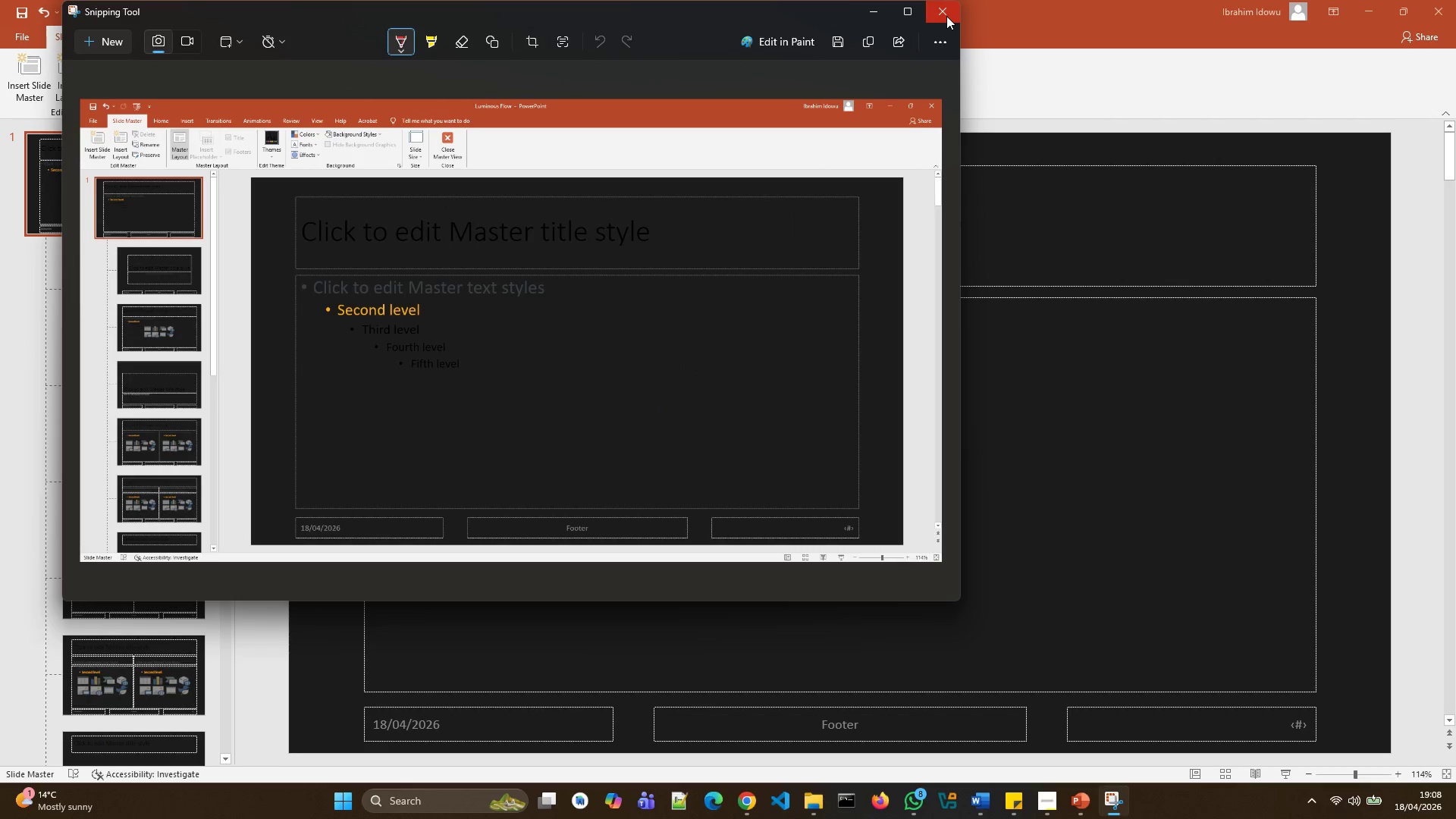 
left_click([946, 16])
 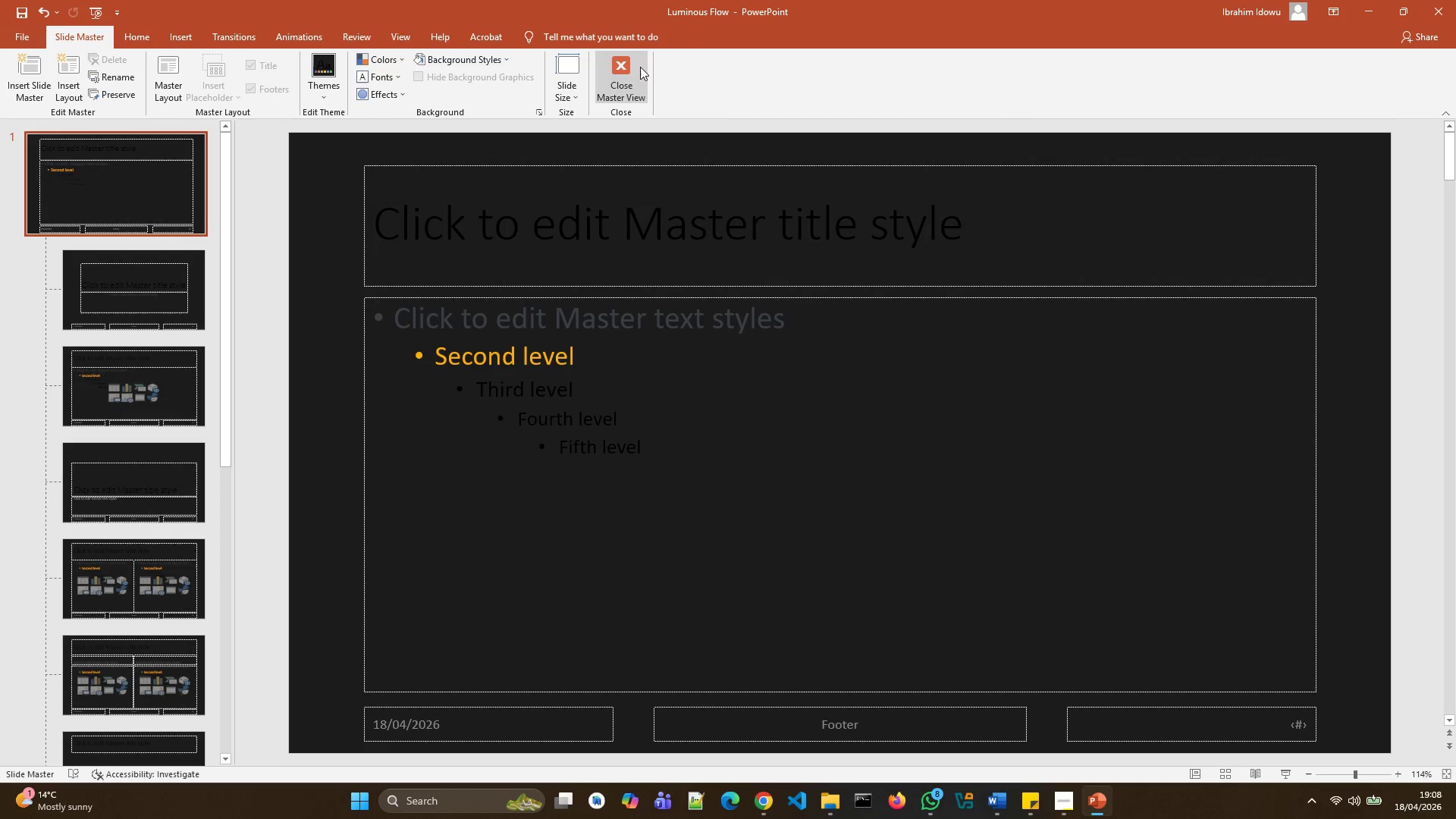 
left_click([616, 66])
 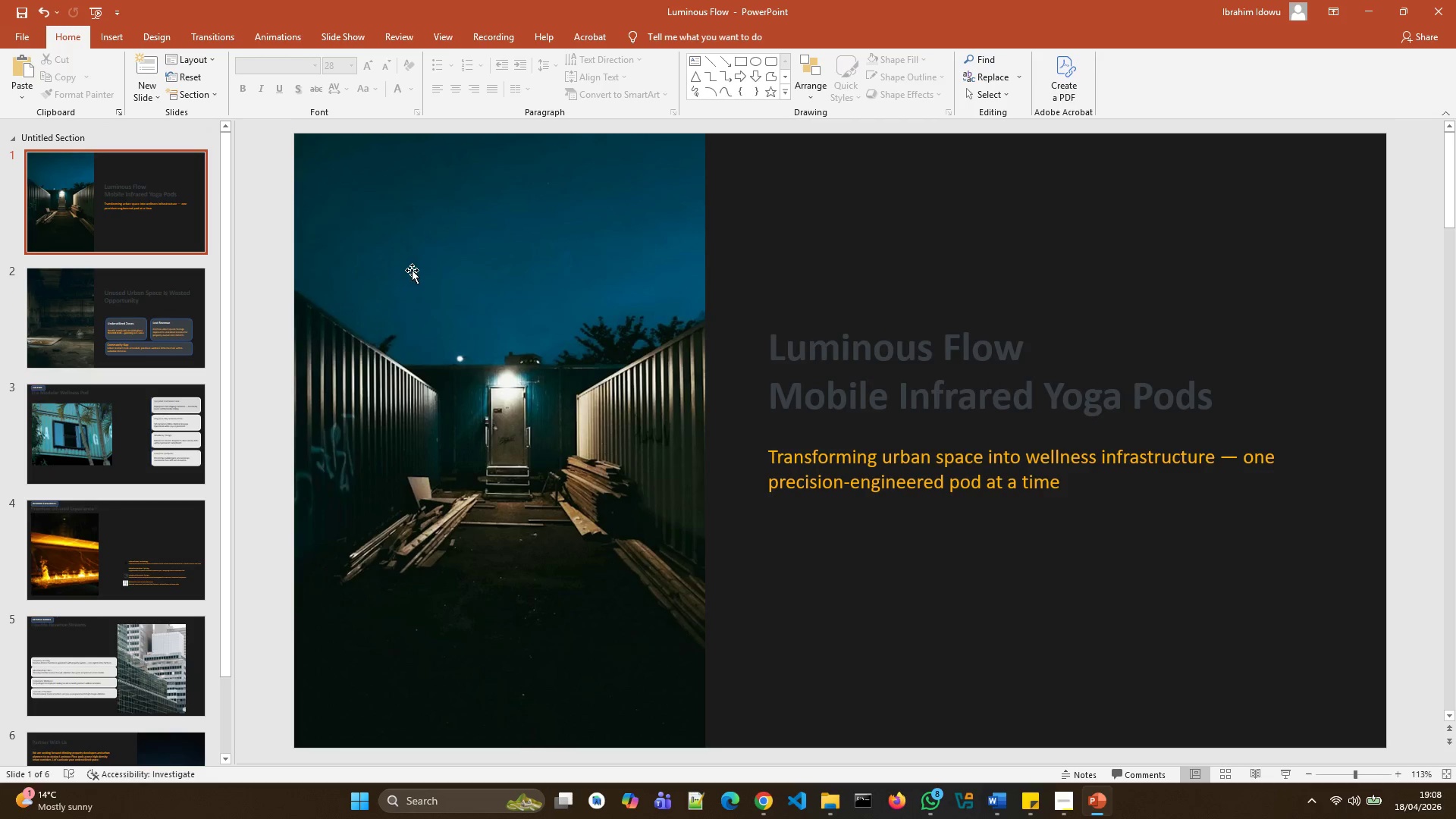 
key(Control+S)